 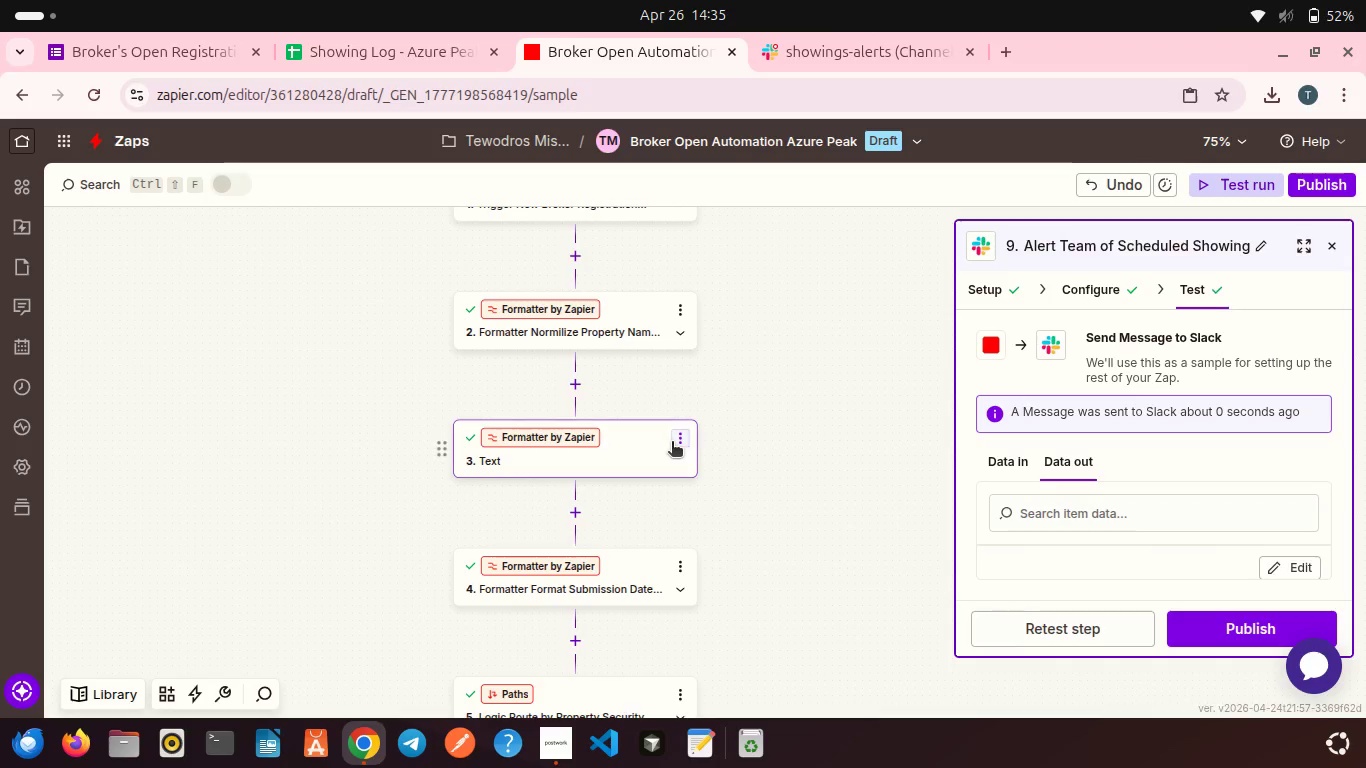 
left_click([682, 434])
 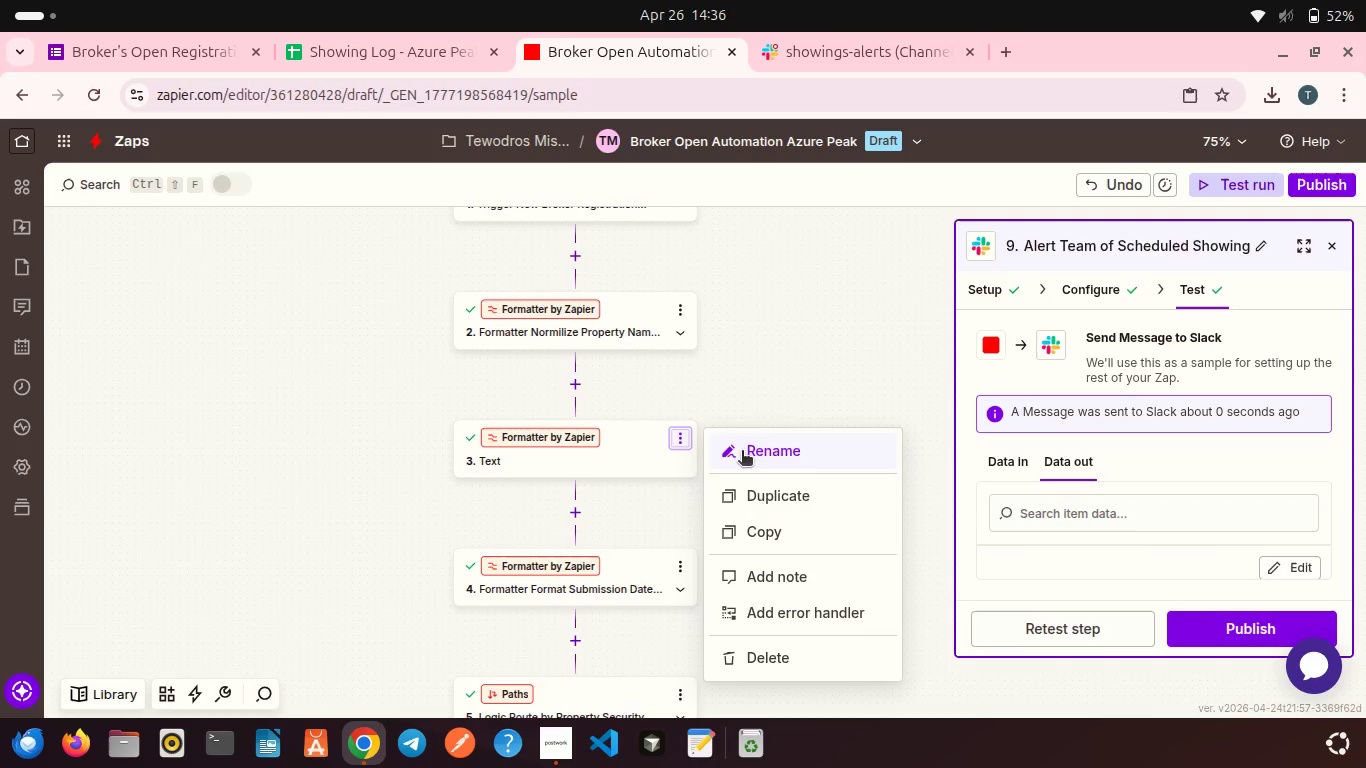 
left_click([742, 452])
 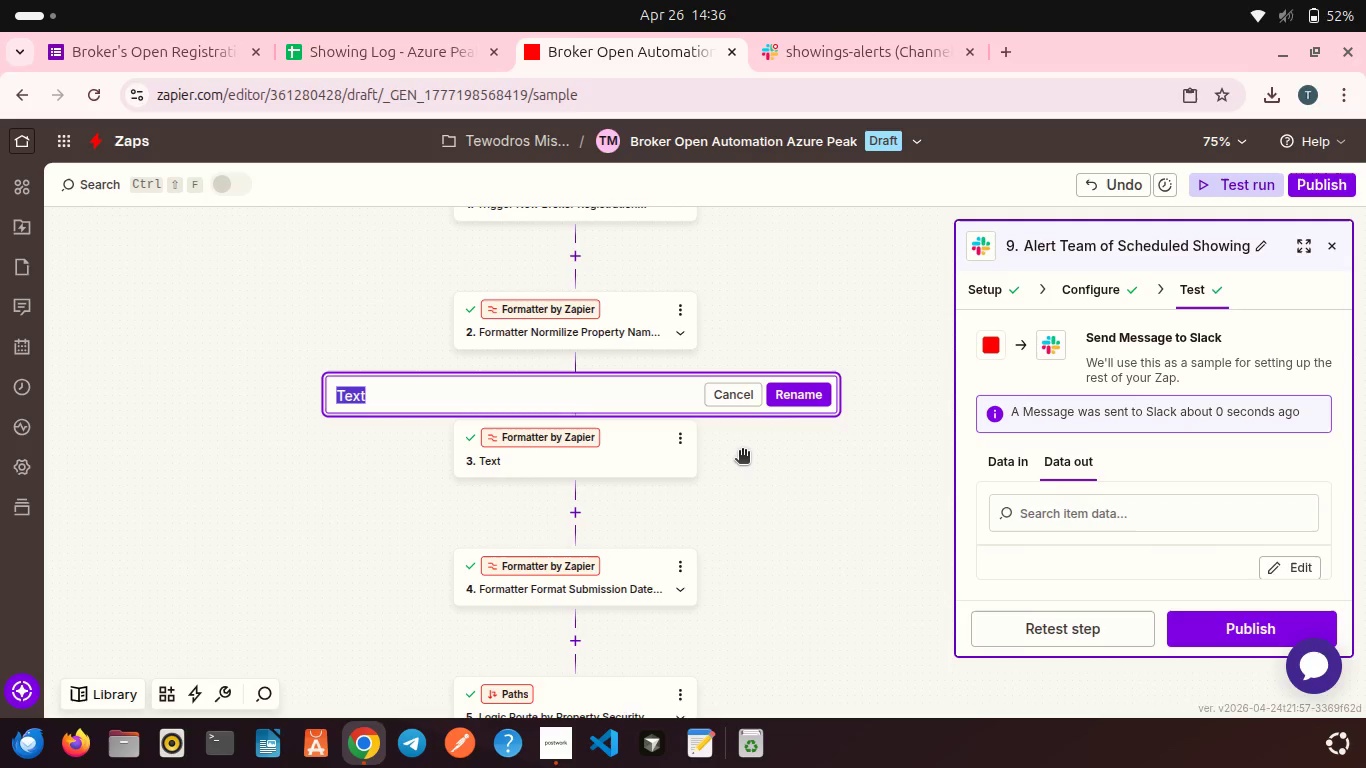 
type(Formatter Nrmilize Pr)
key(Backspace)
key(Backspace)
type(Agent Name)
 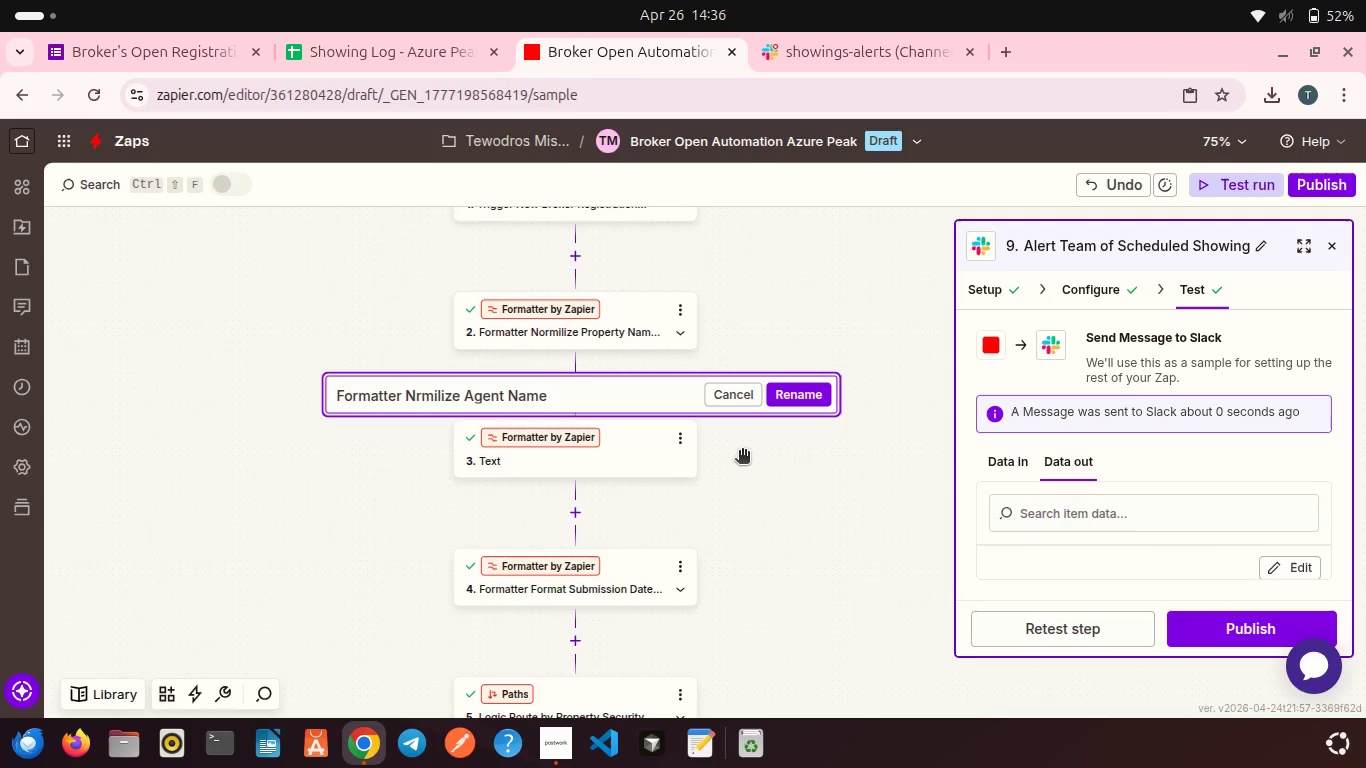 
wait(7.52)
 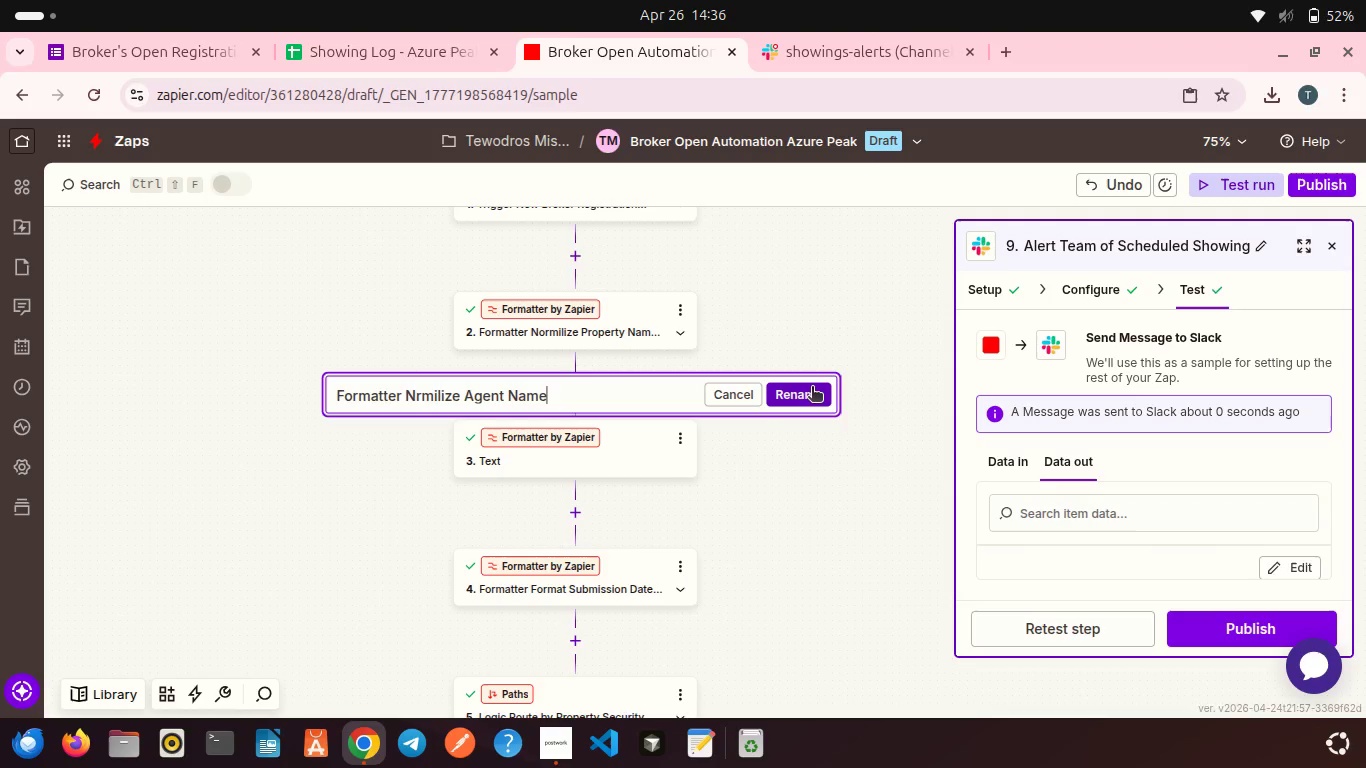 
left_click([791, 394])
 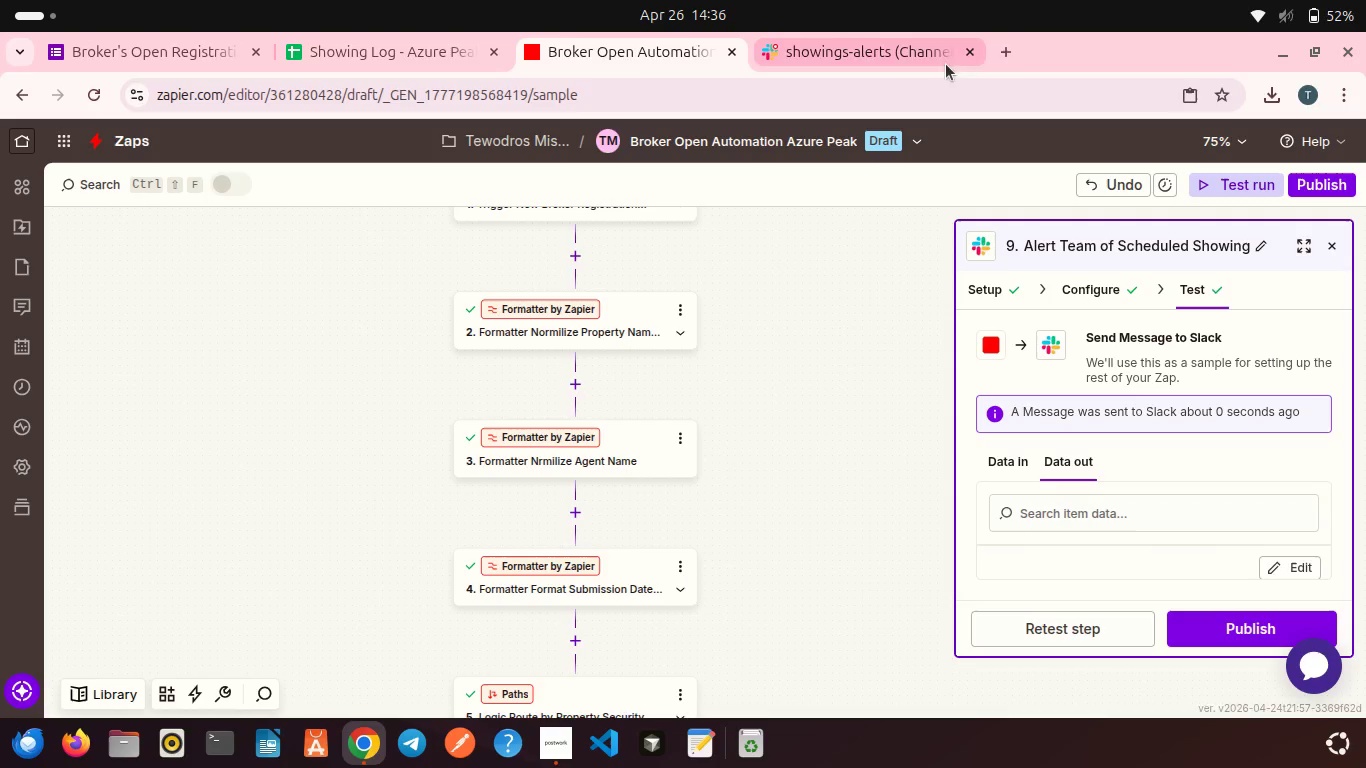 
left_click([1021, 45])
 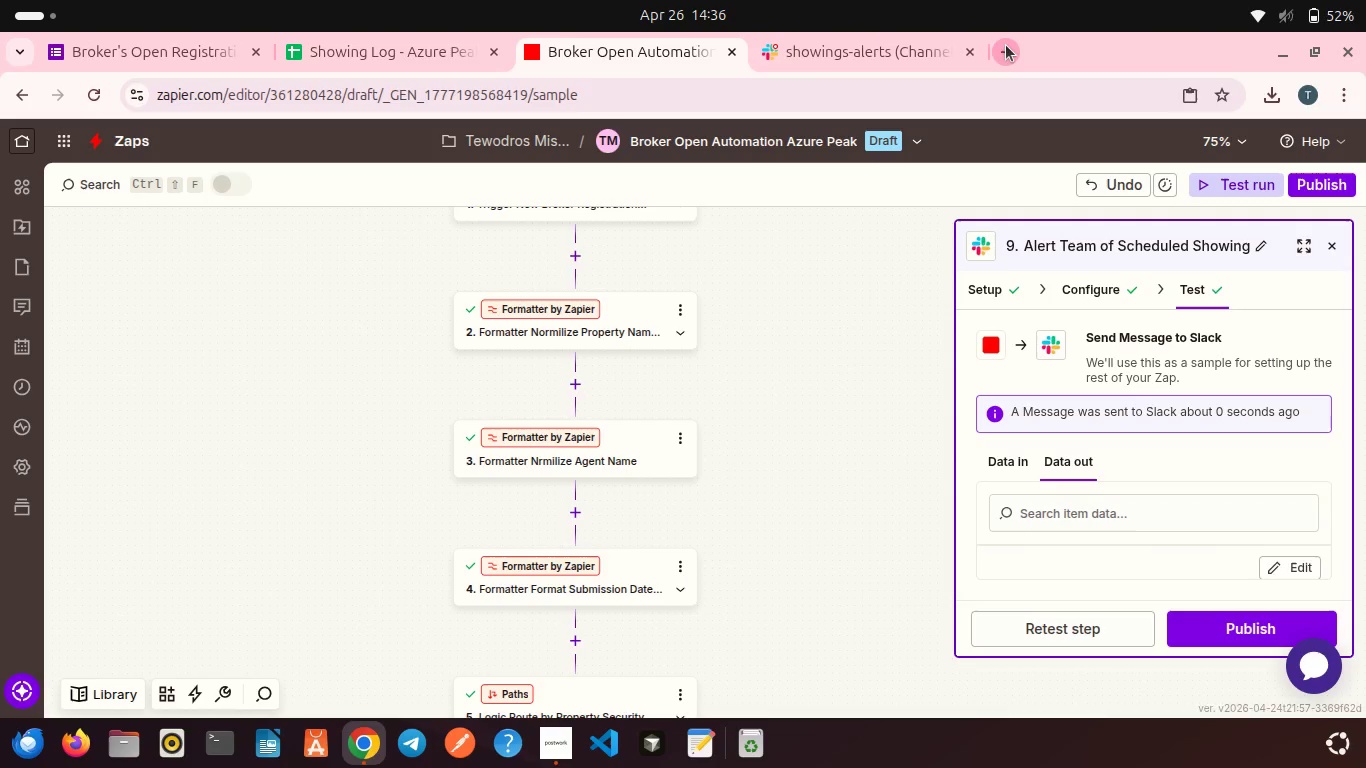 
left_click([1006, 45])
 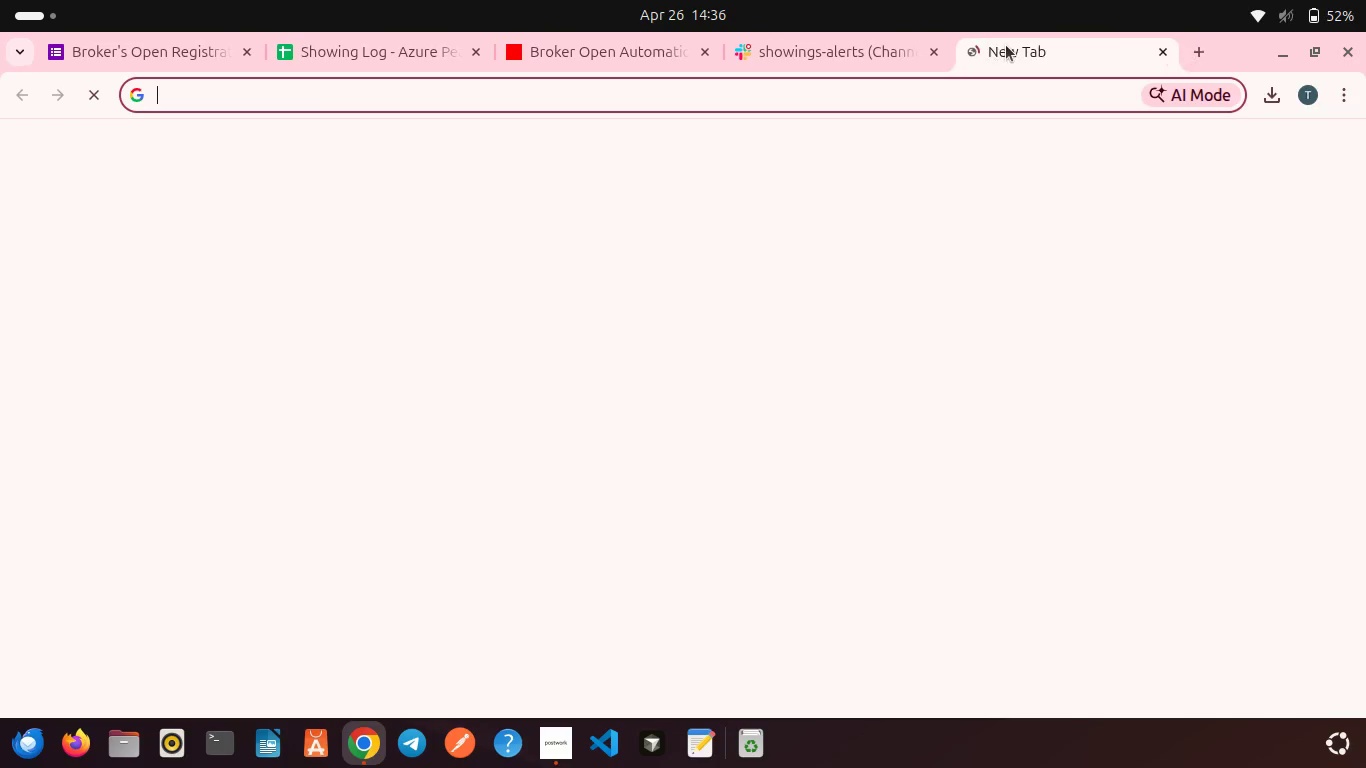 
type(Normaliz)
 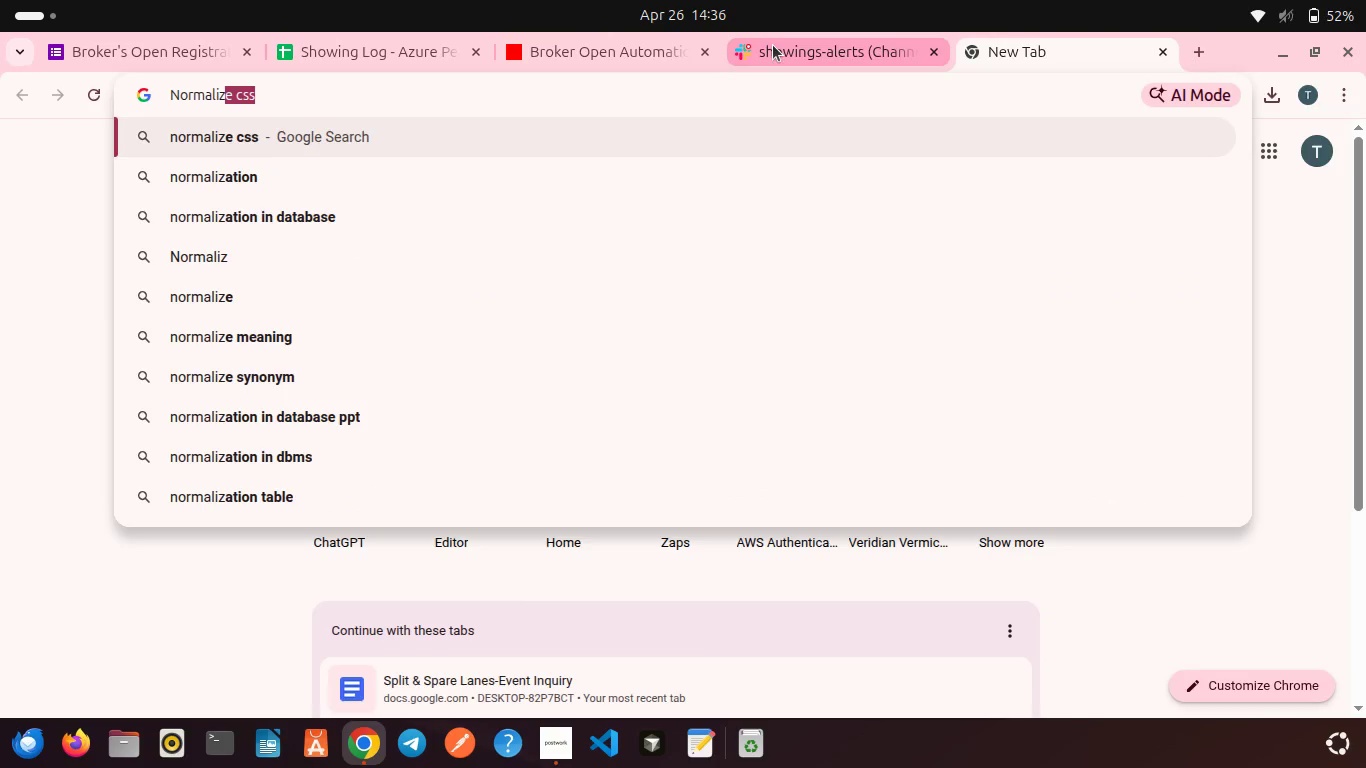 
left_click([648, 46])
 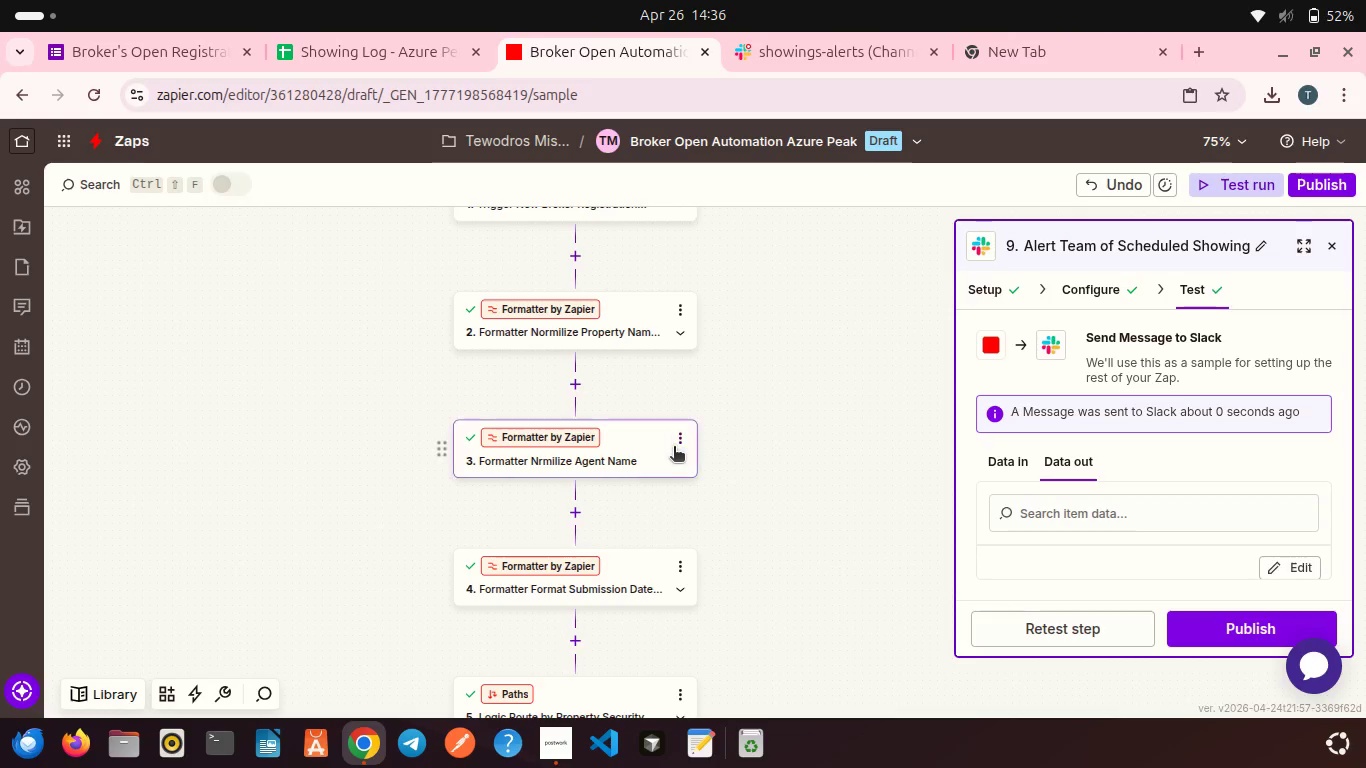 
left_click([674, 448])
 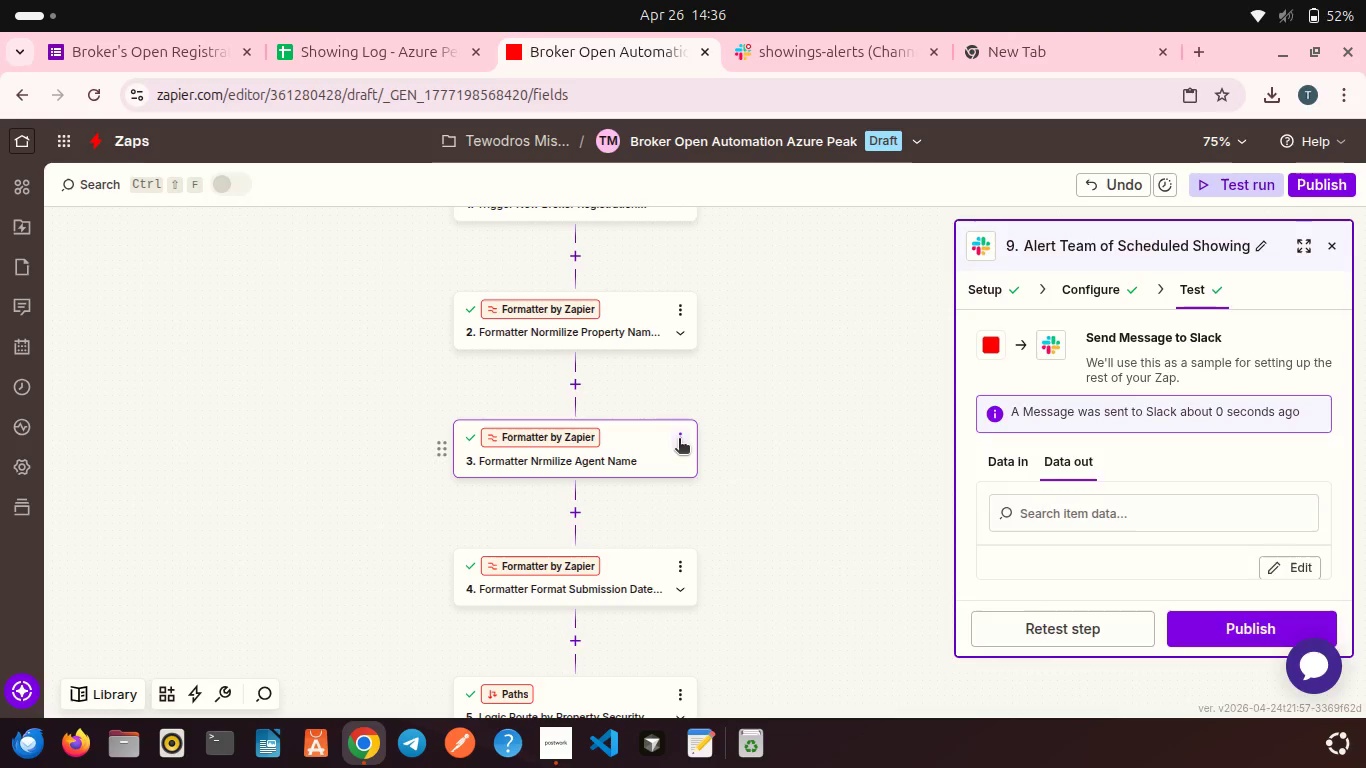 
left_click([679, 440])
 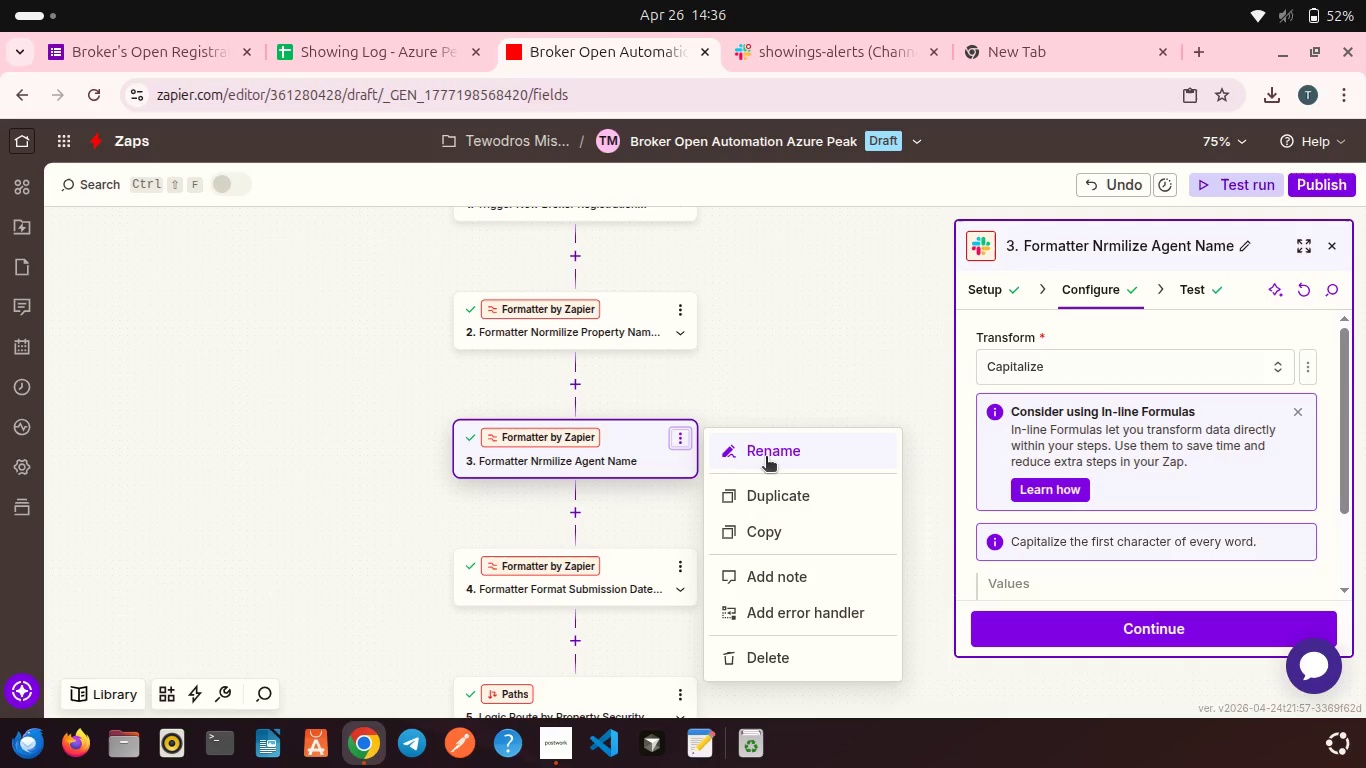 
left_click([769, 456])
 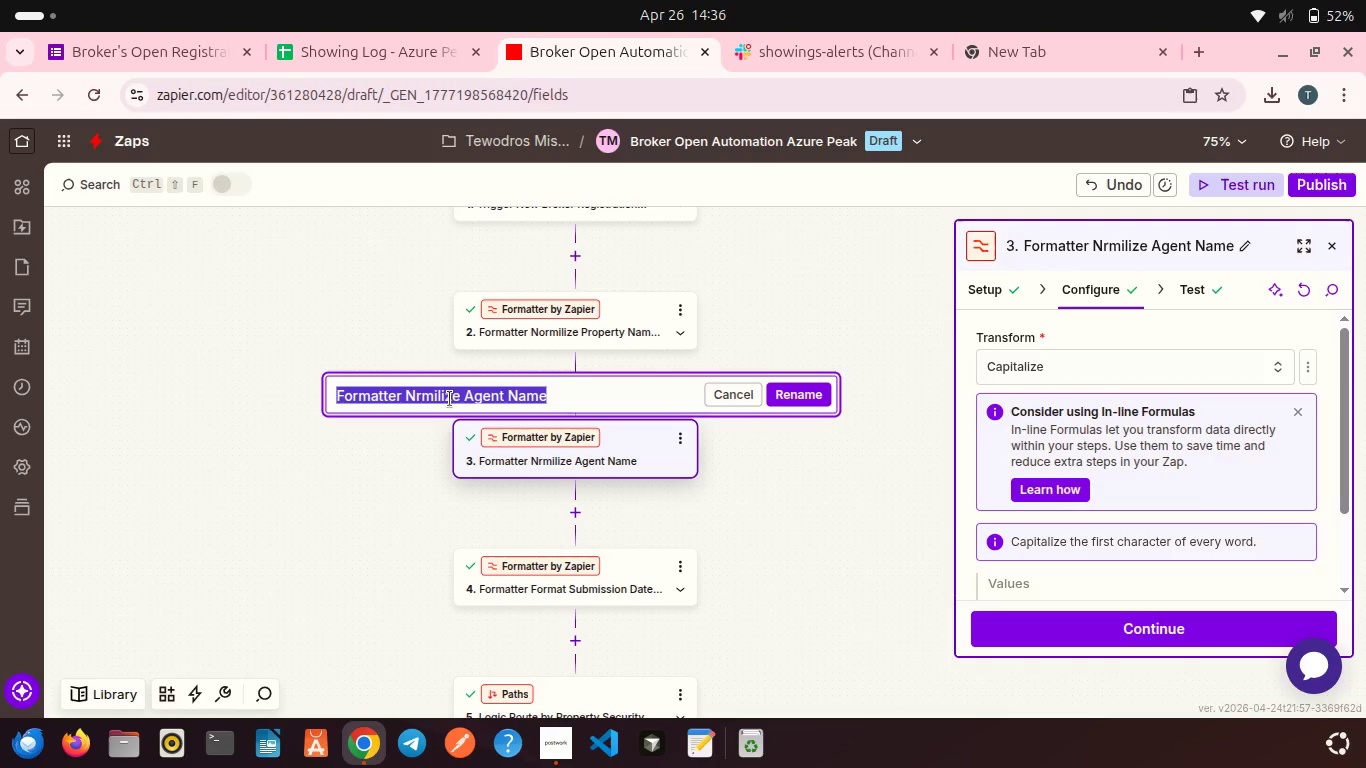 
double_click([450, 399])
 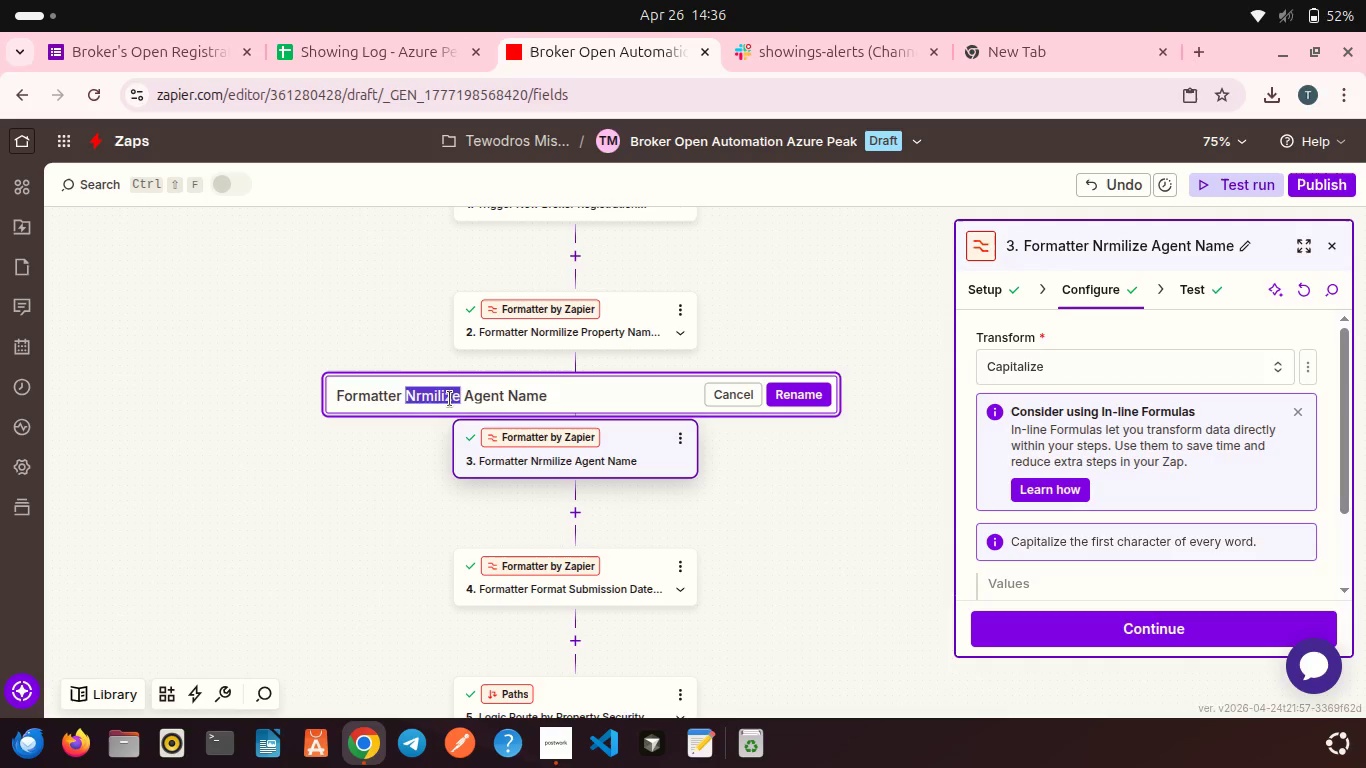 
type(Normalize)
 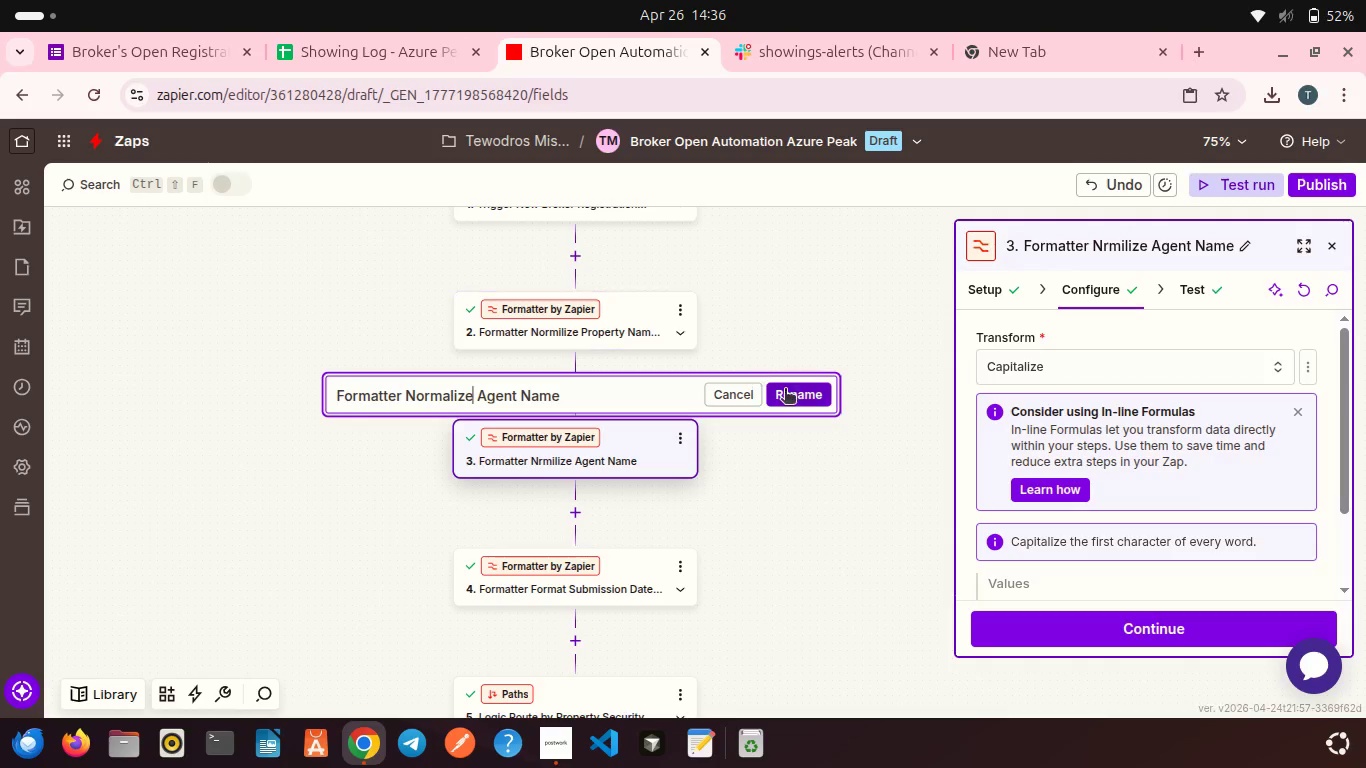 
left_click([789, 390])
 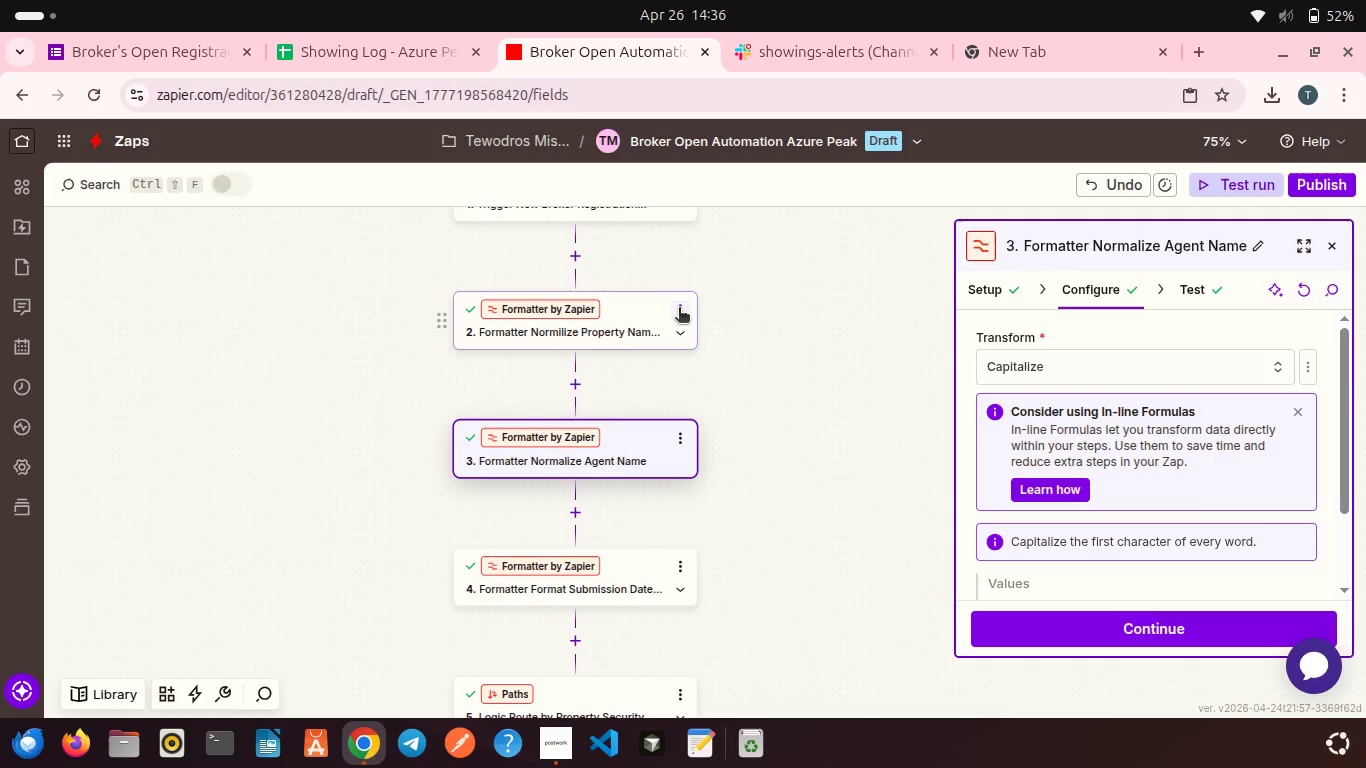 
left_click([679, 309])
 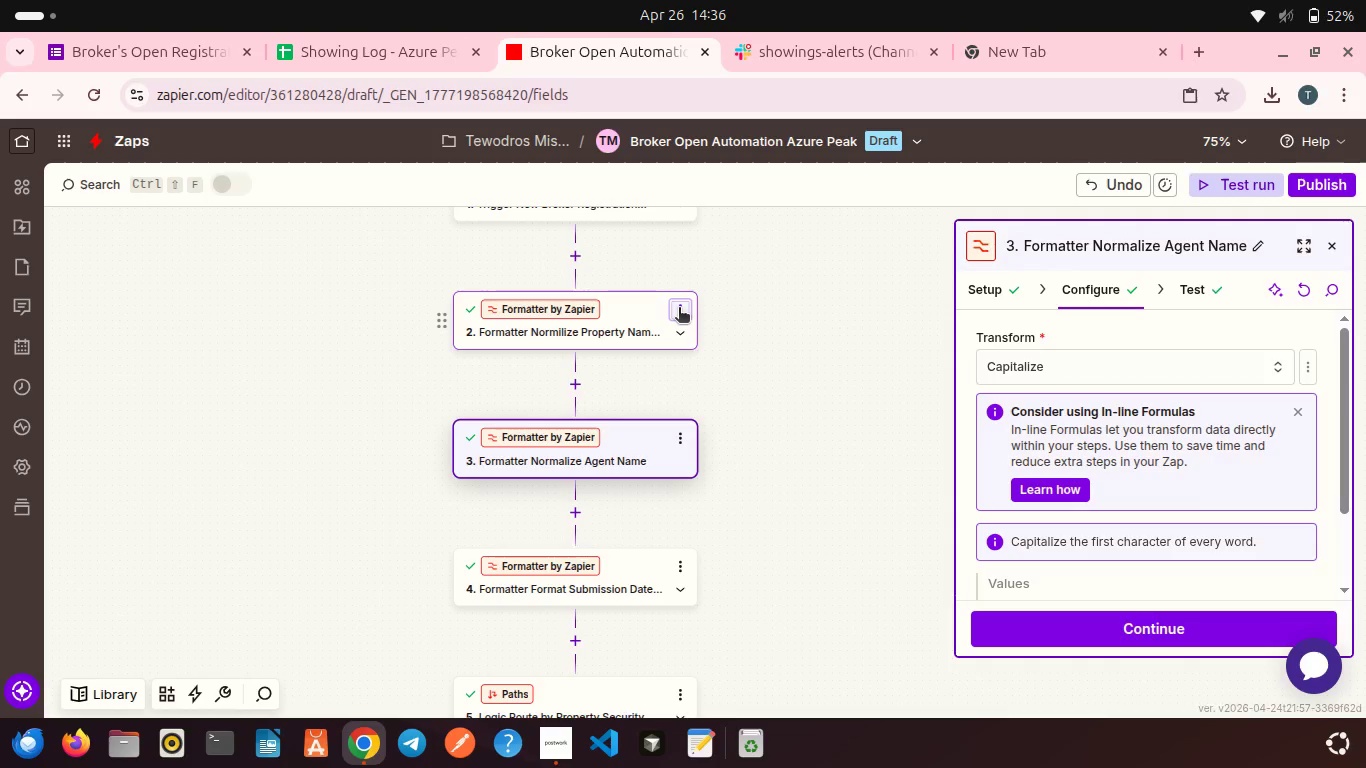 
mouse_move([704, 332])
 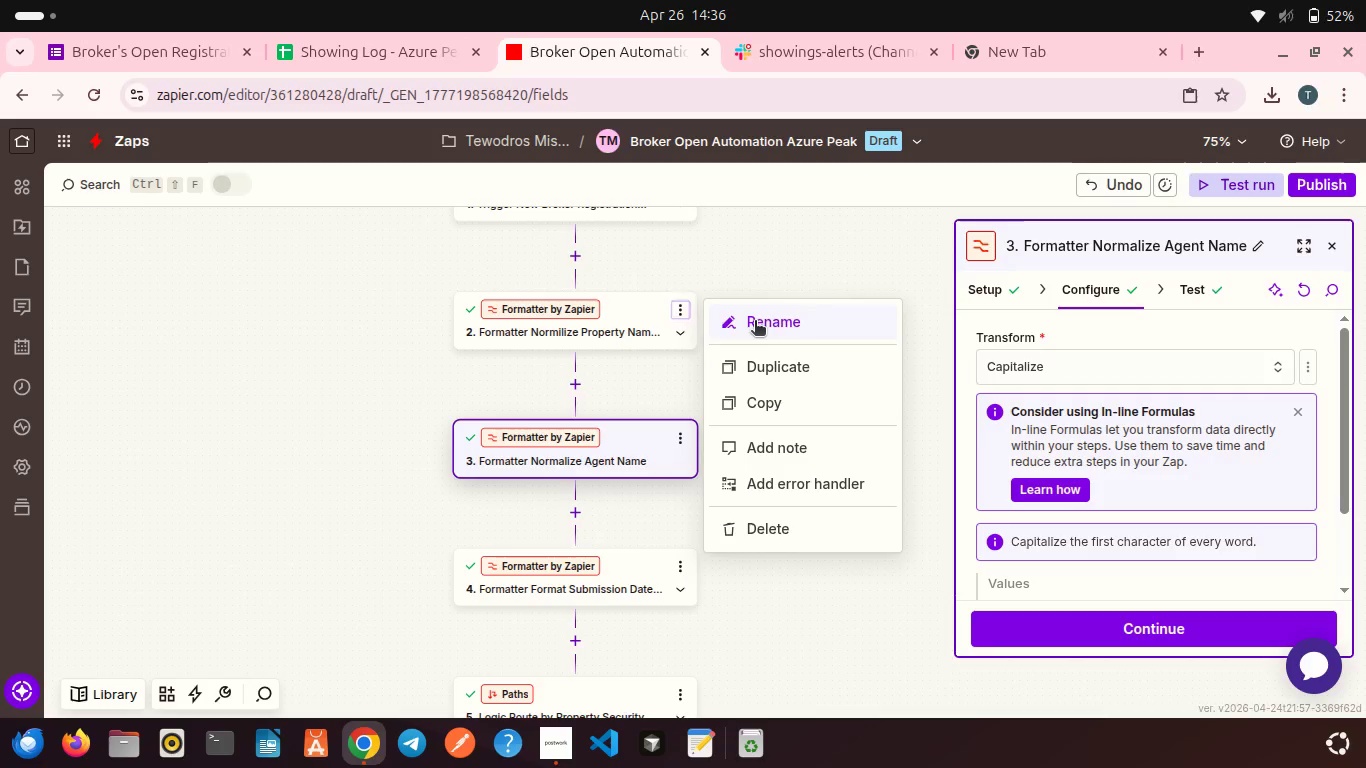 
left_click([755, 322])
 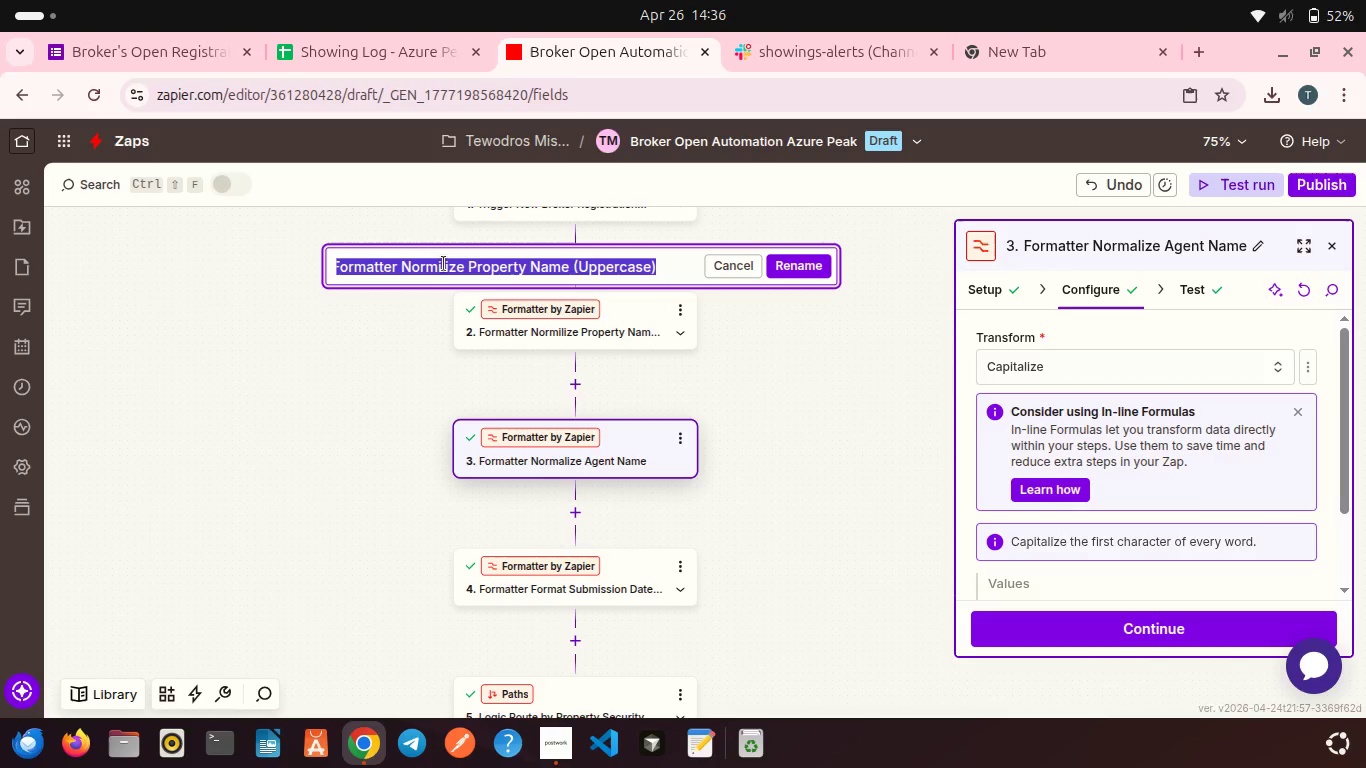 
double_click([444, 264])
 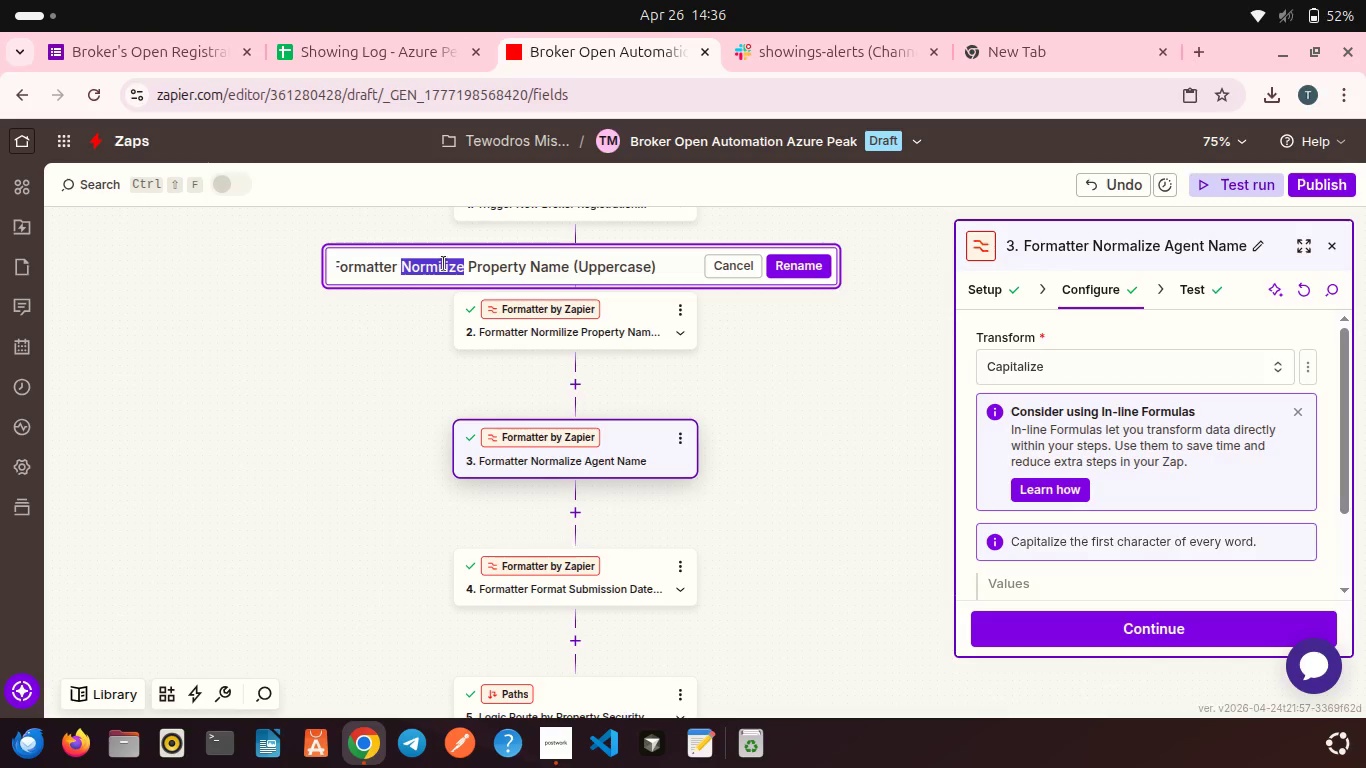 
type(Normalize)
 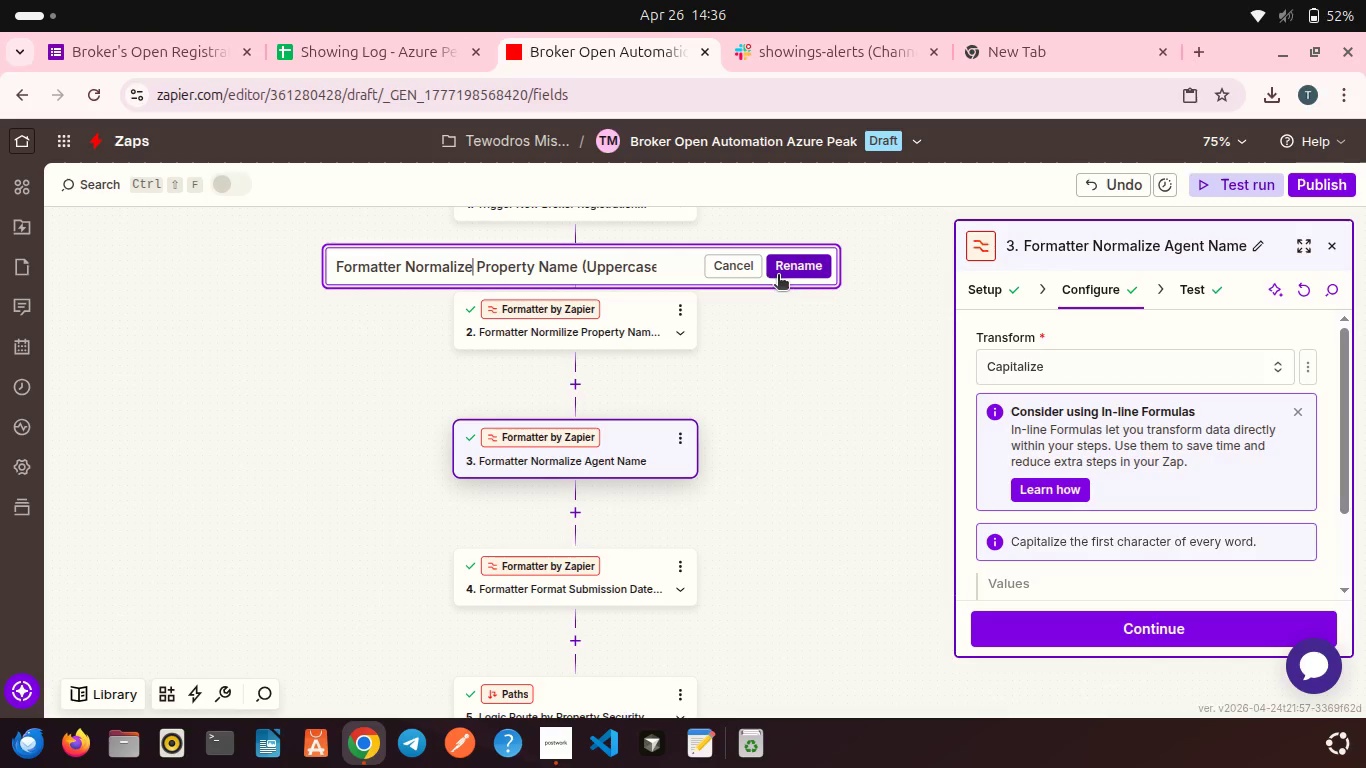 
left_click([782, 263])
 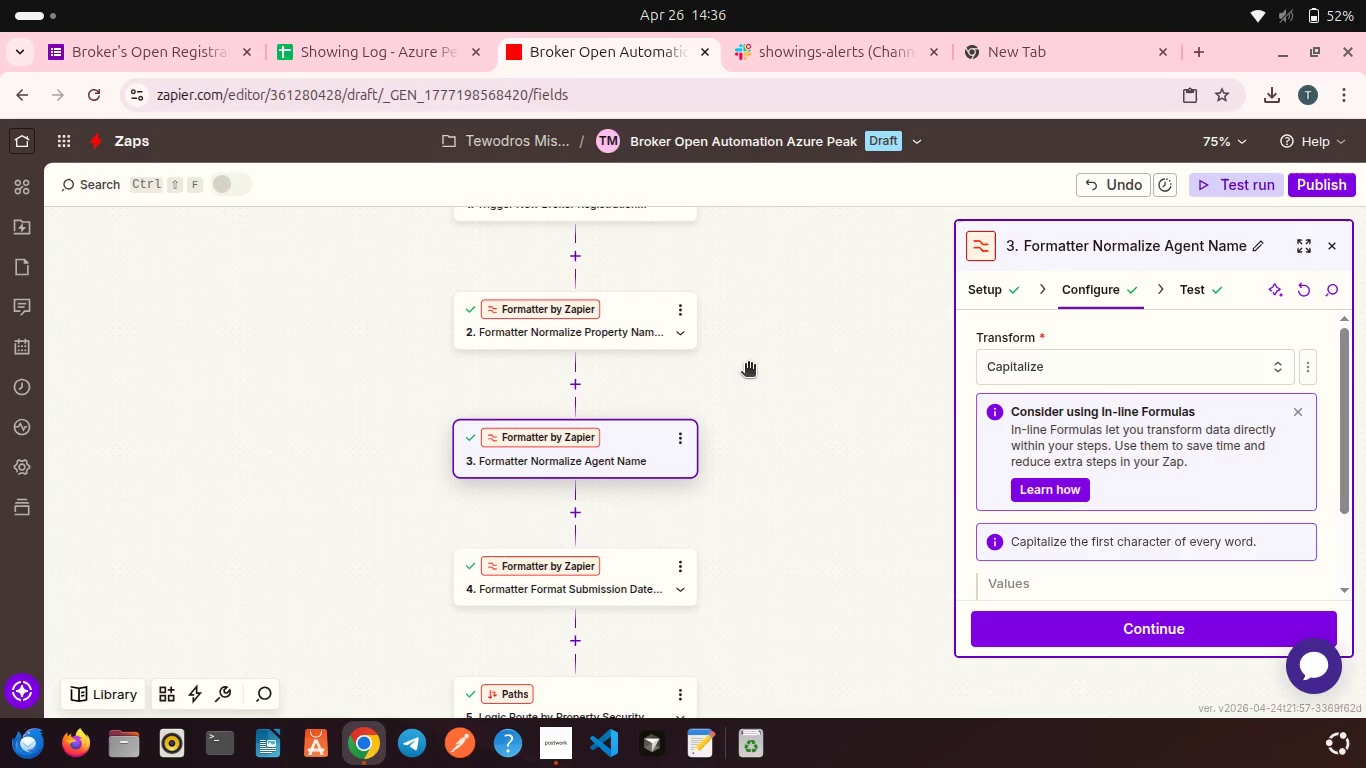 